 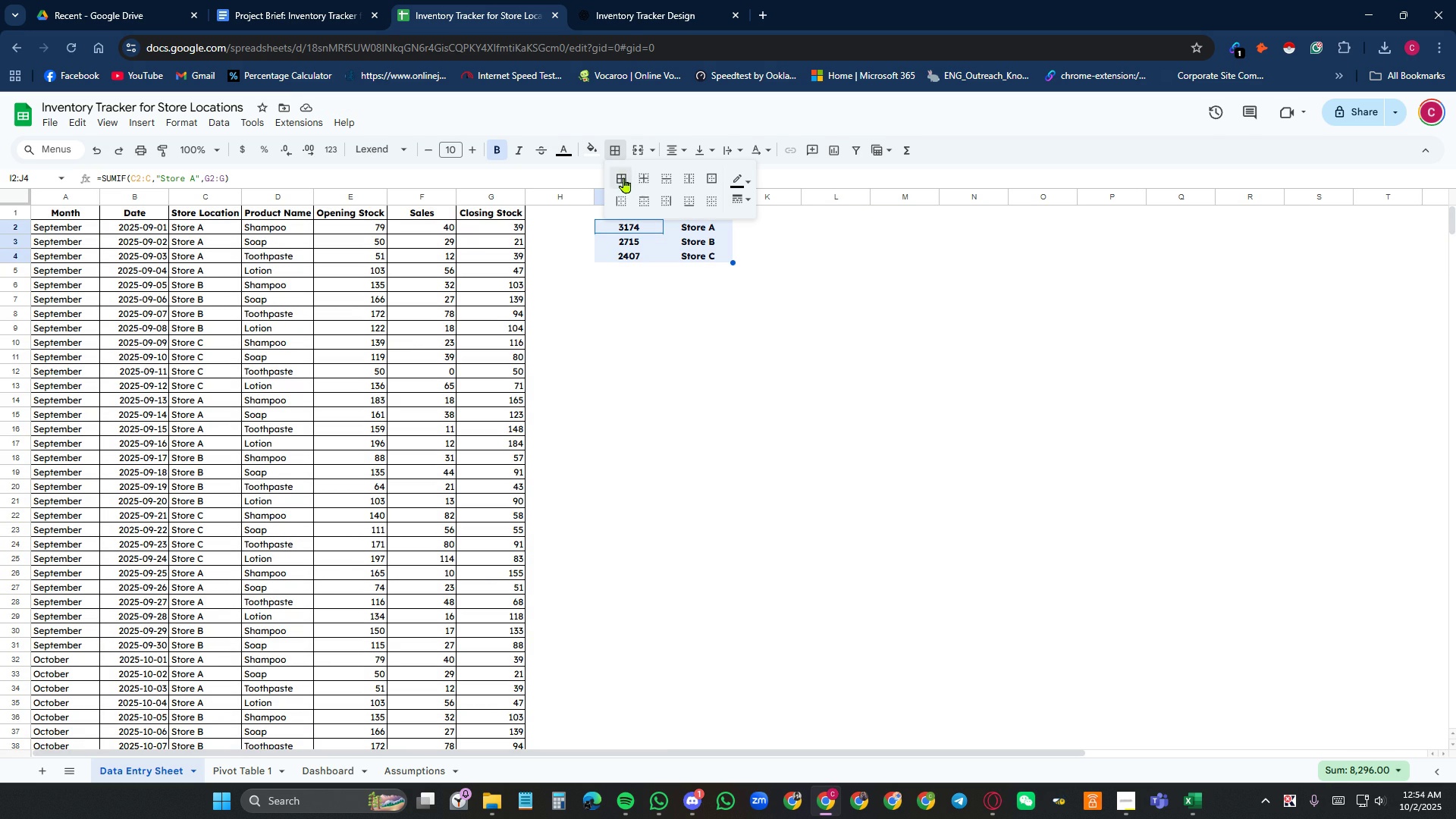 
left_click([626, 176])
 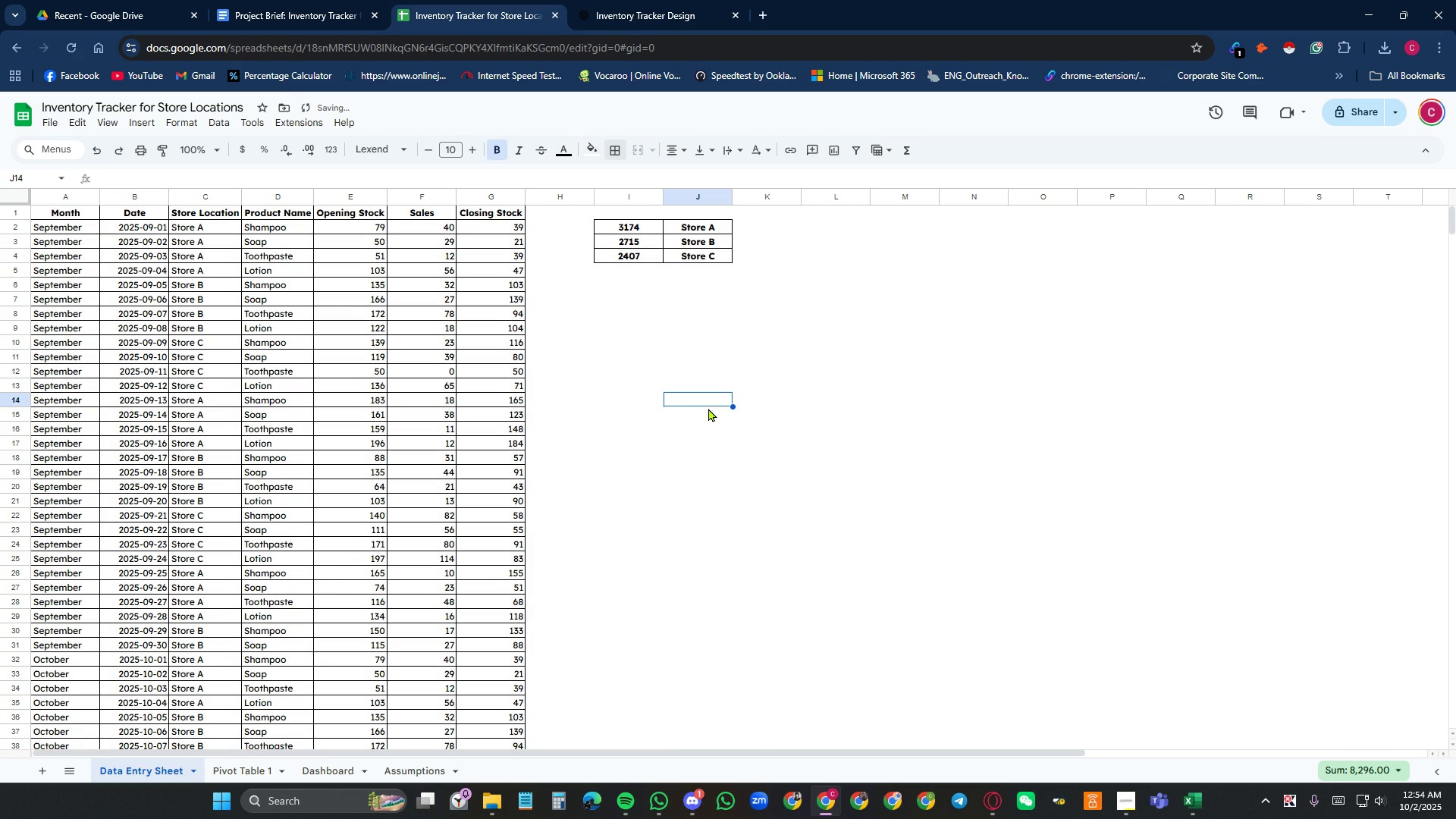 
left_click([708, 408])
 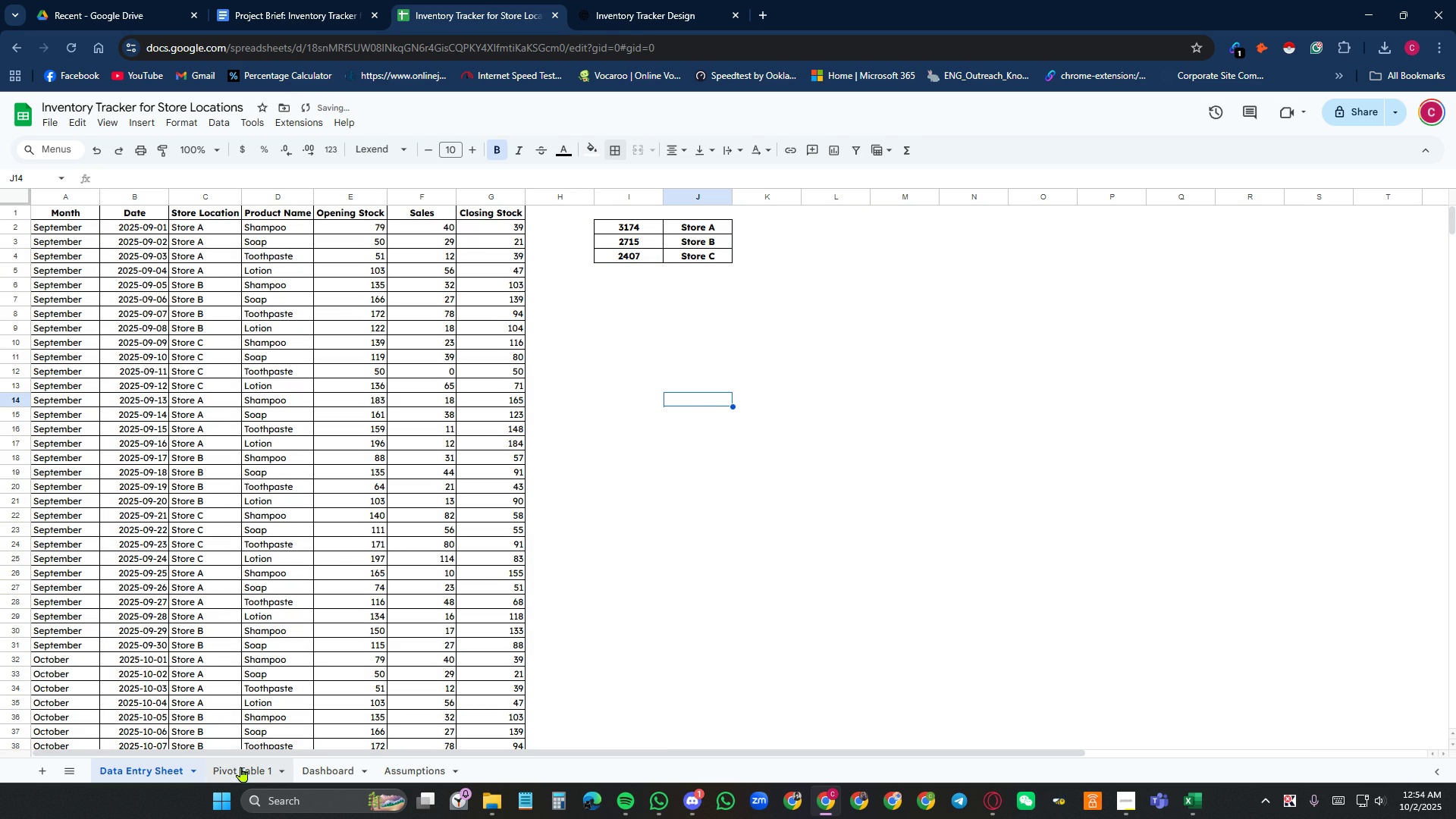 
left_click([243, 771])
 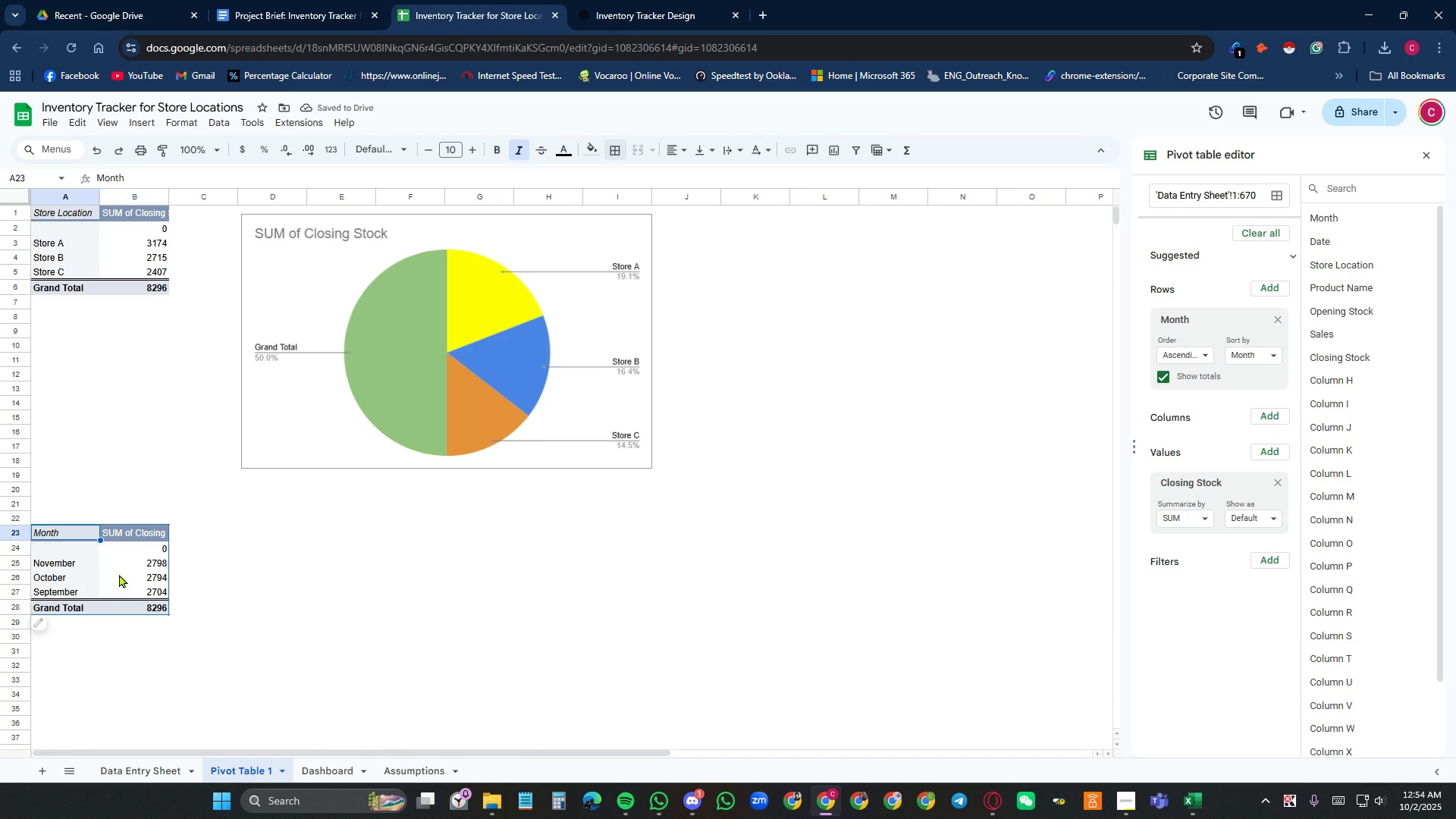 
left_click([119, 571])
 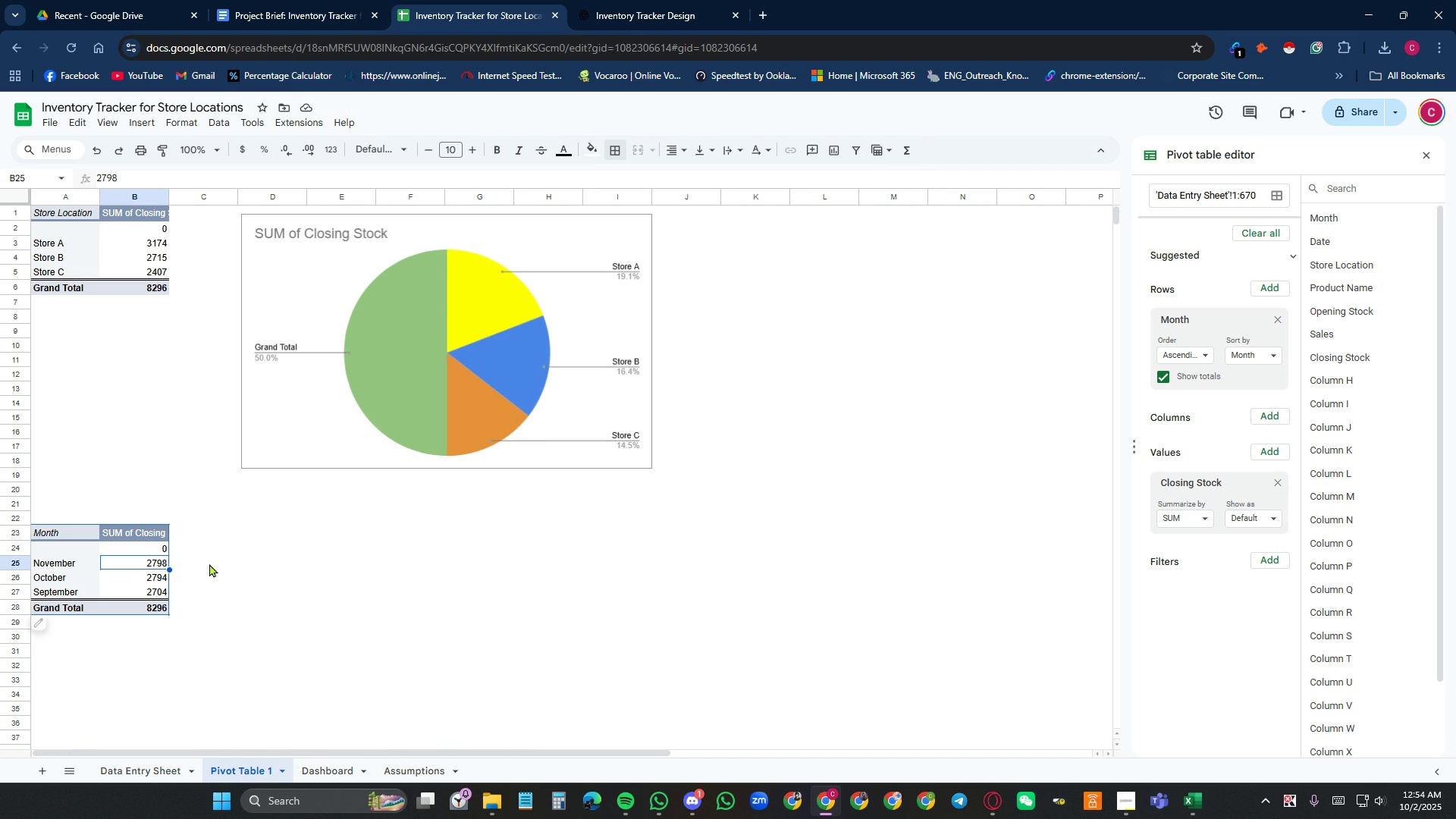 
wait(6.27)
 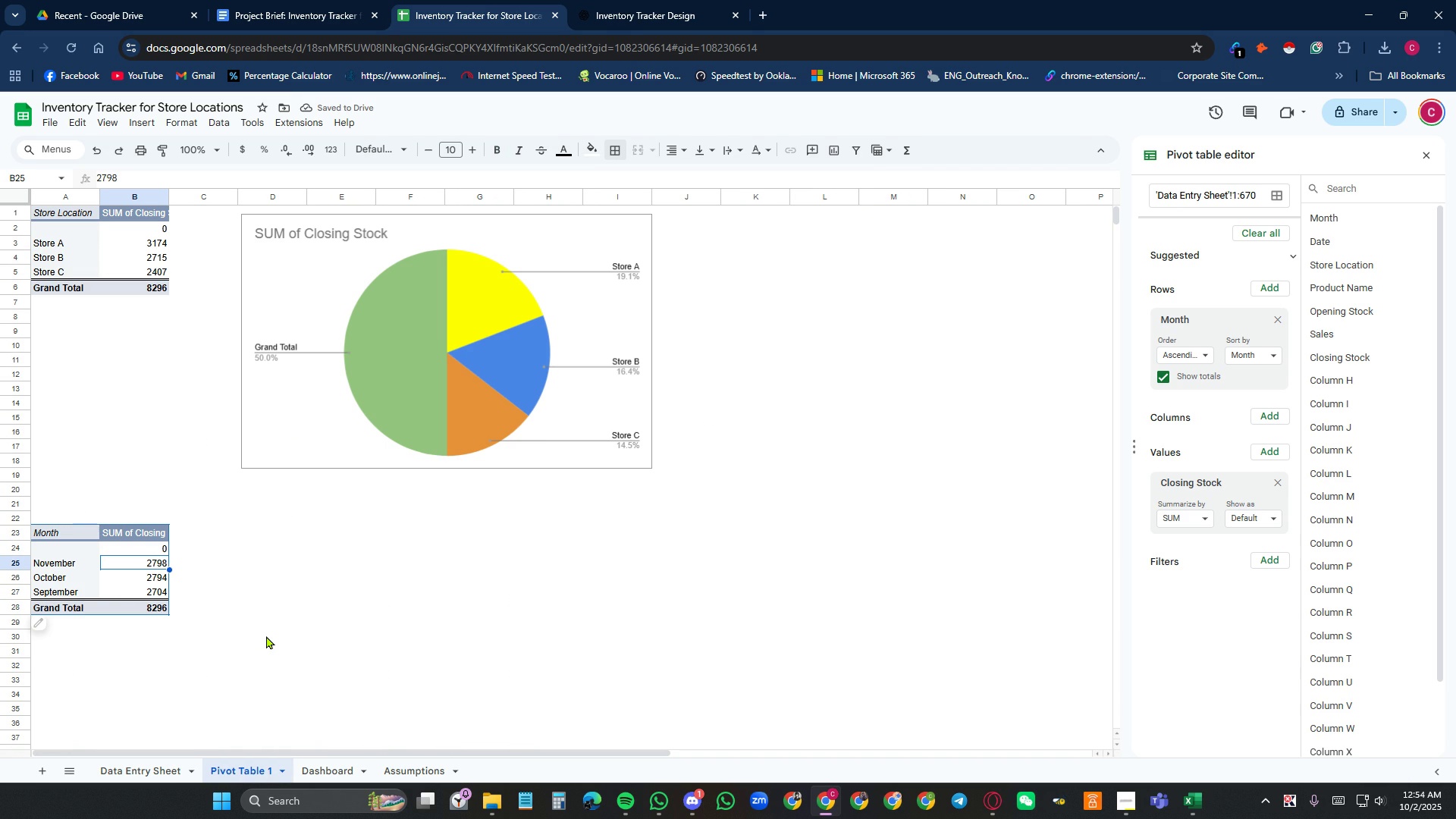 
left_click([333, 774])